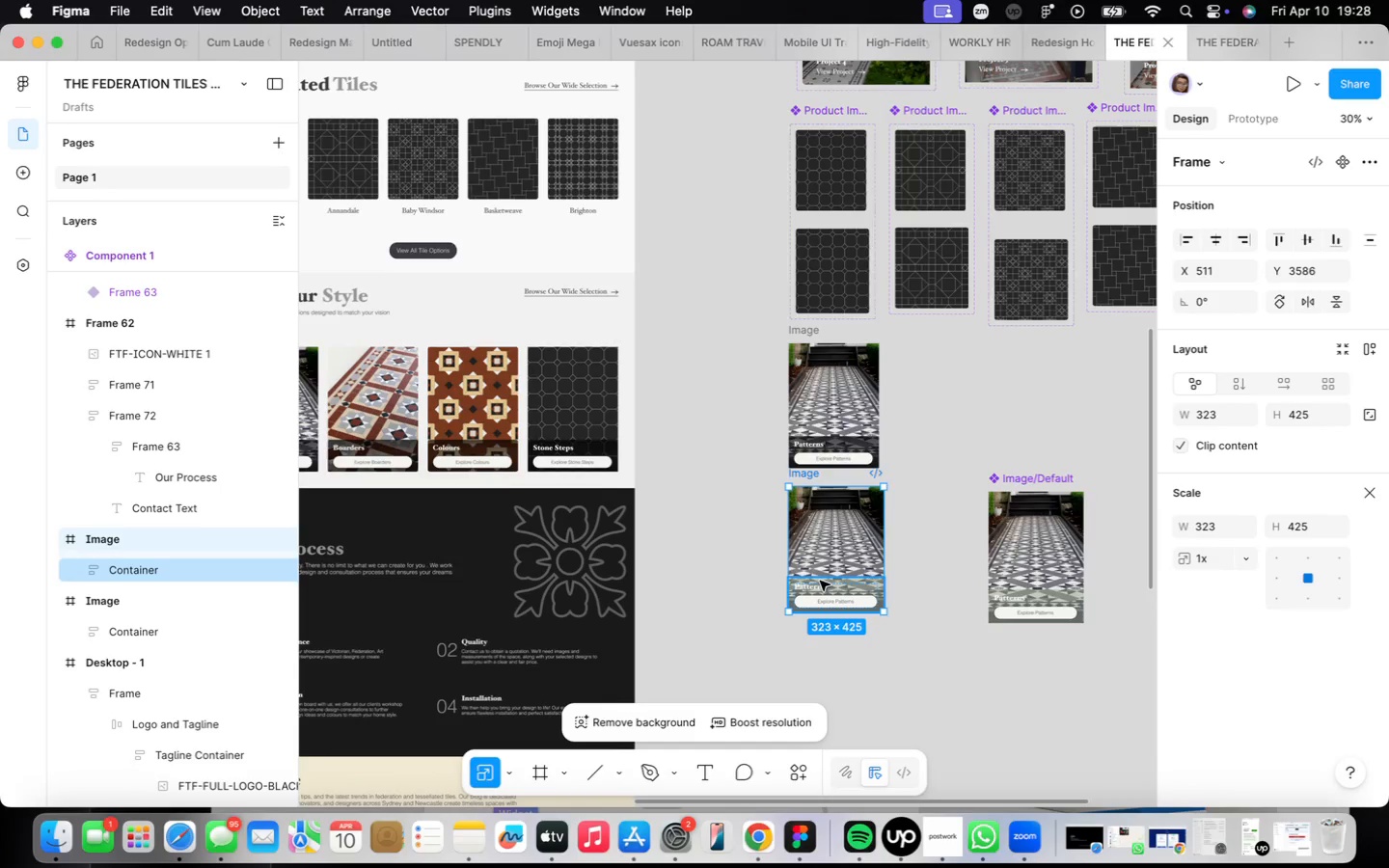 
scroll: coordinate [832, 423], scroll_direction: none, amount: 0.0
 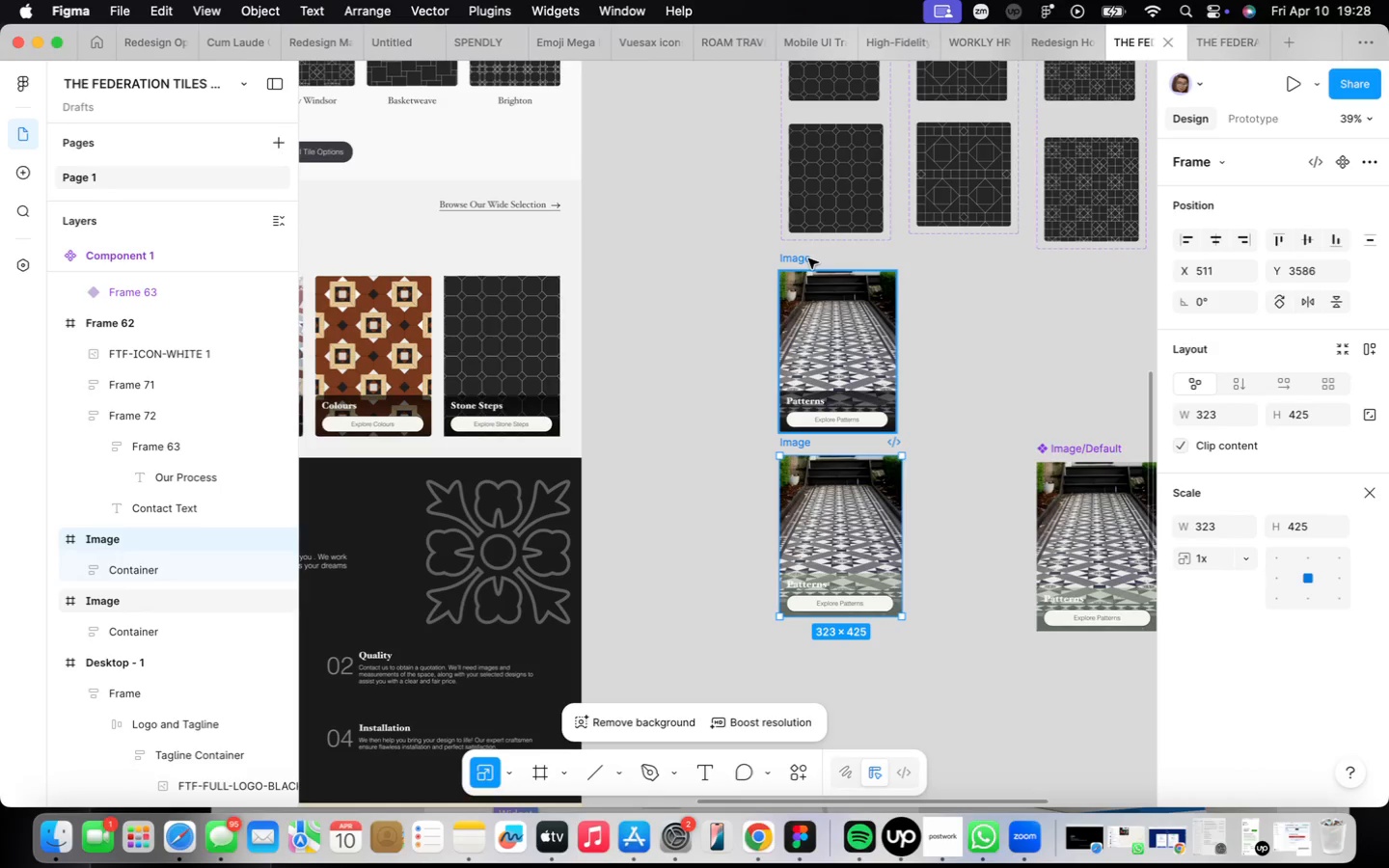 
left_click([808, 258])
 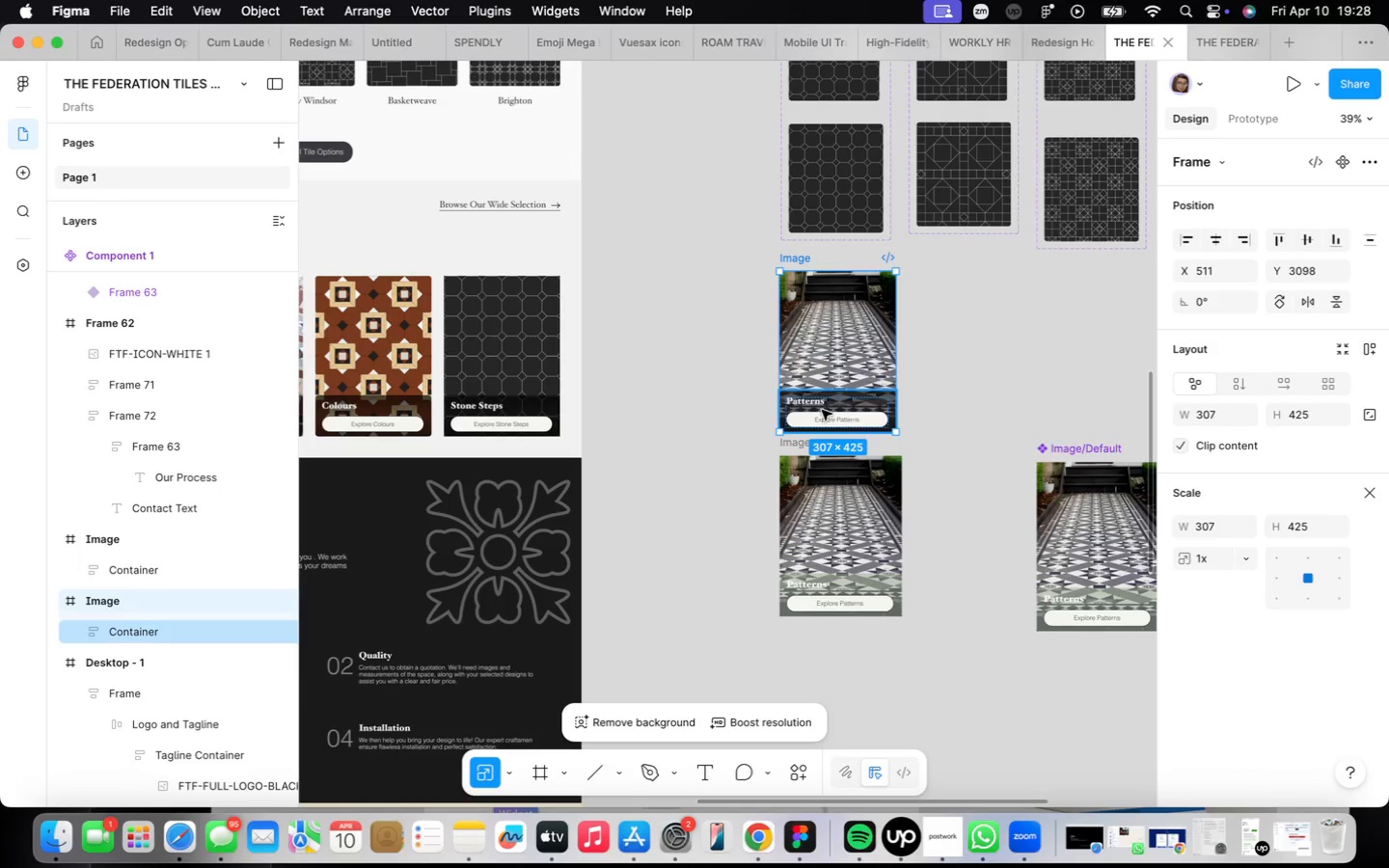 
hold_key(key=ShiftLeft, duration=0.34)
left_click([792, 448])
 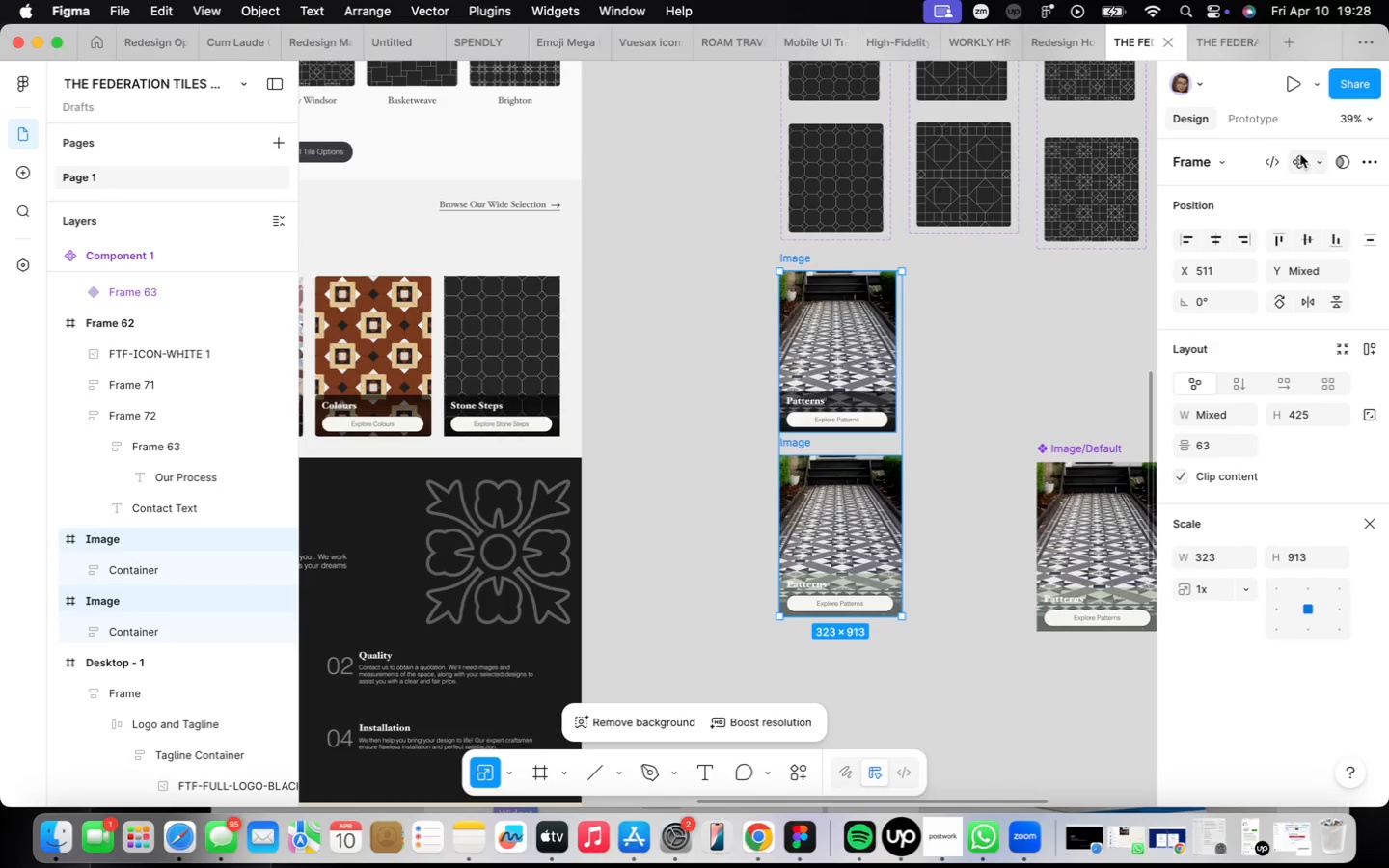 
left_click([1322, 157])
 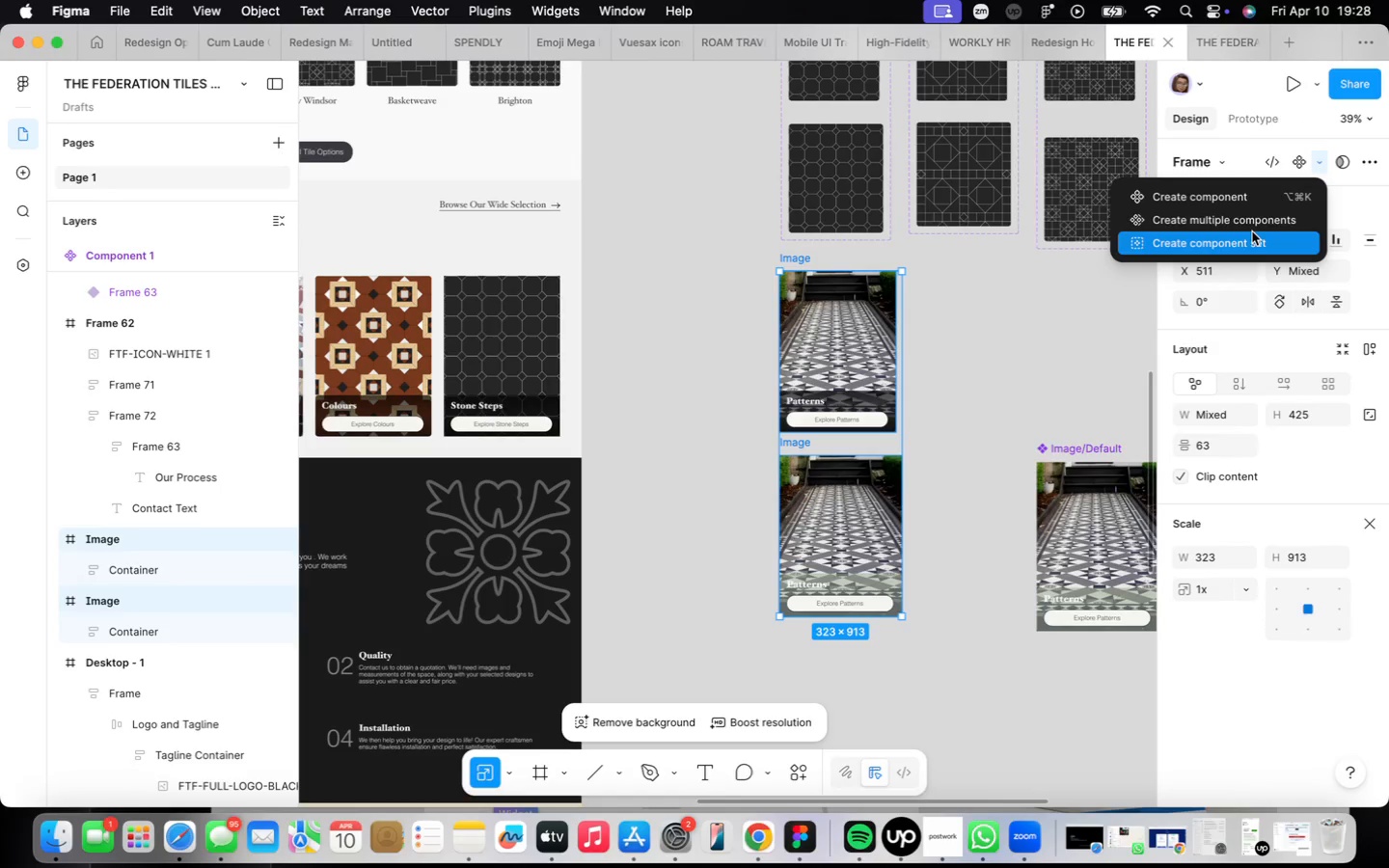 
left_click([1251, 235])
 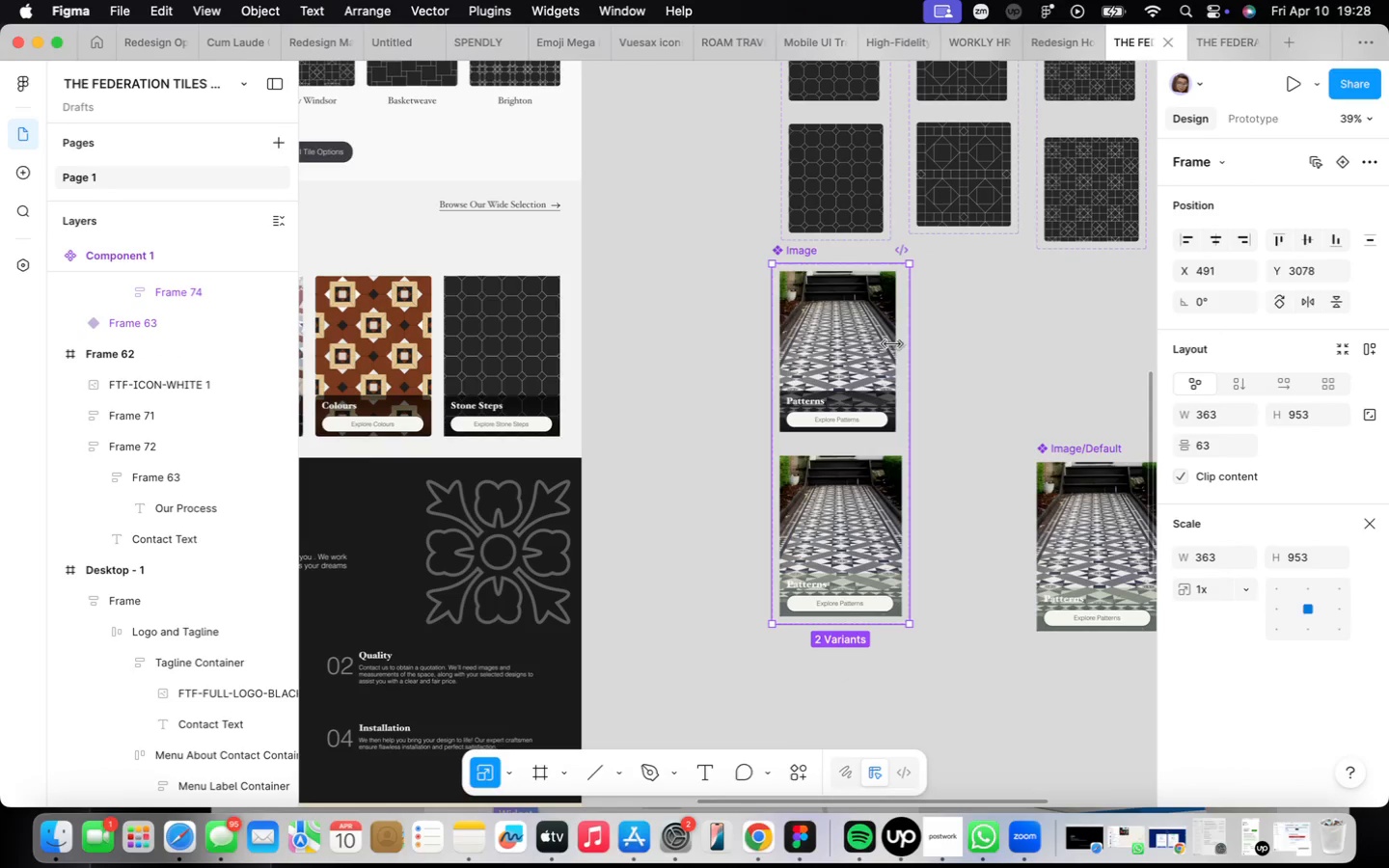 
left_click([846, 397])
 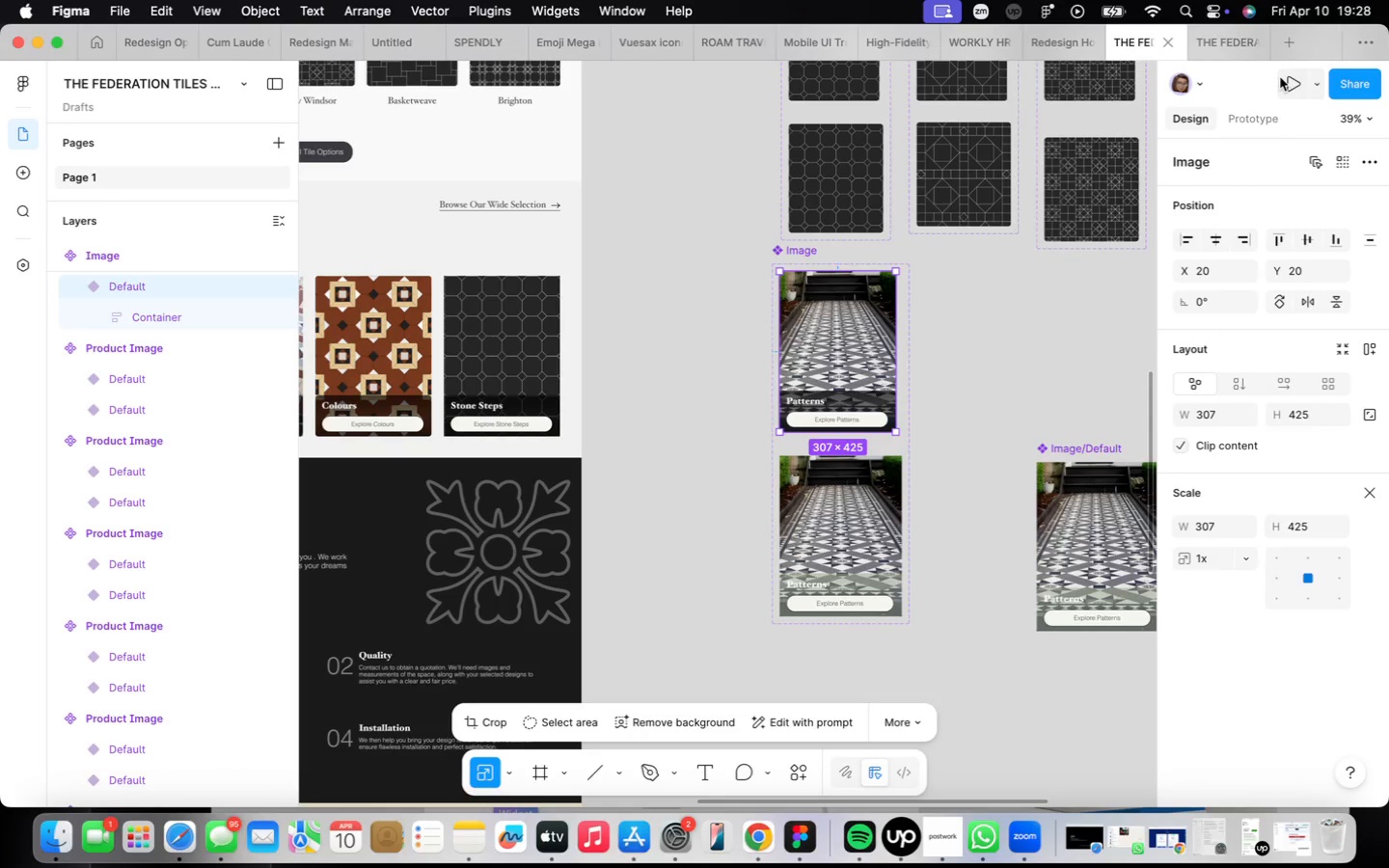 
left_click([1250, 113])
 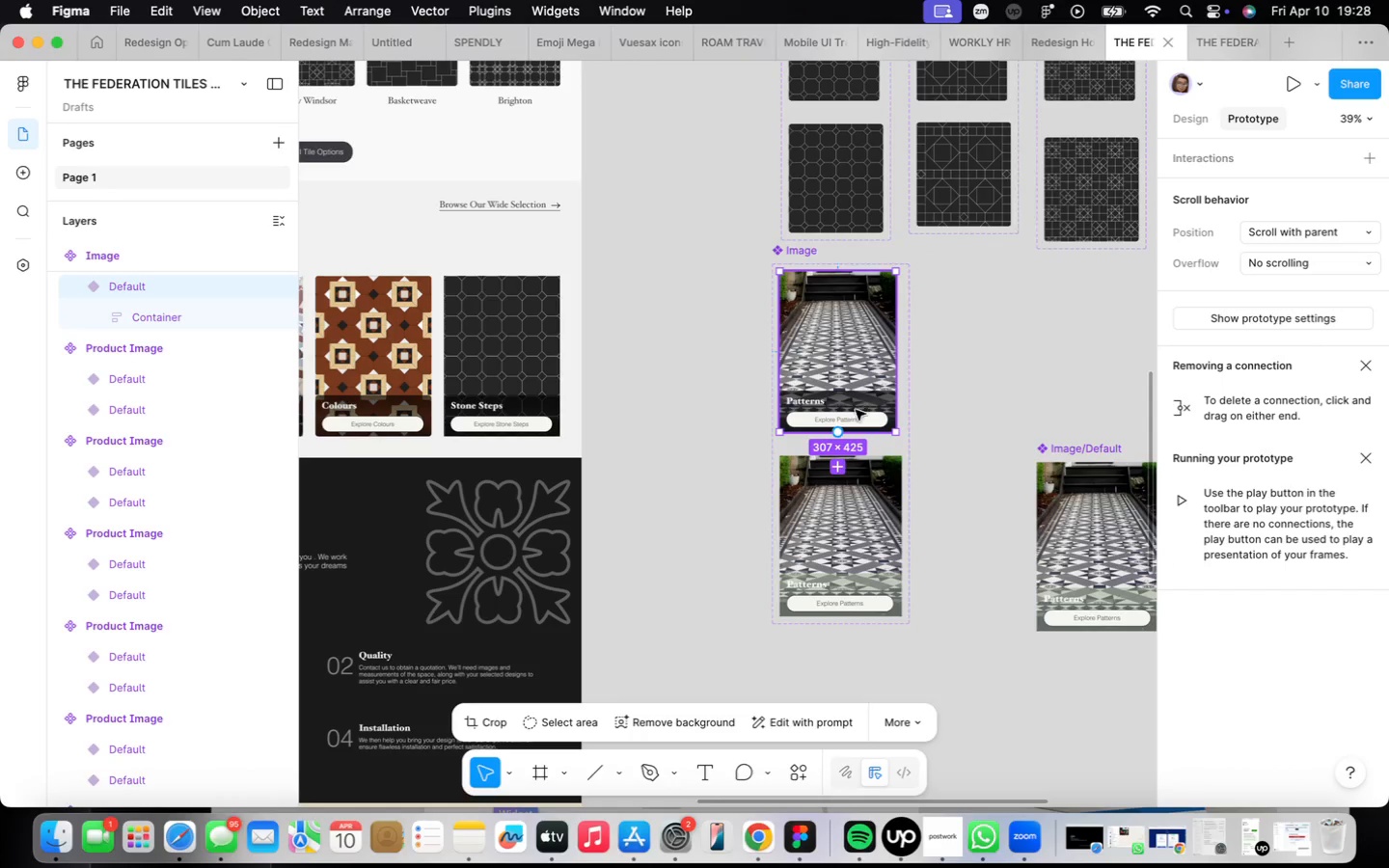 
left_click_drag(start_coordinate=[843, 433], to_coordinate=[846, 475])
 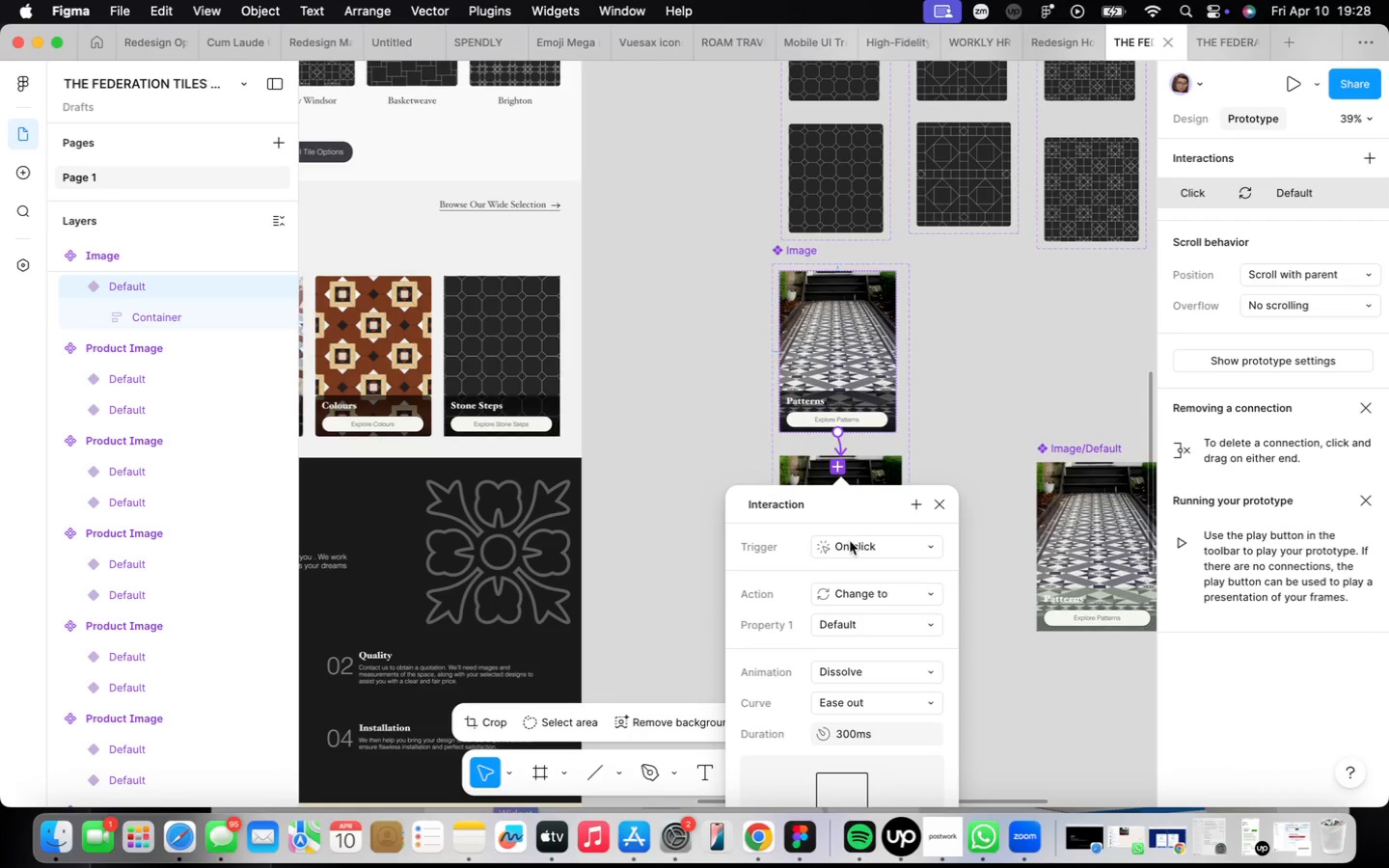 
left_click([851, 542])
 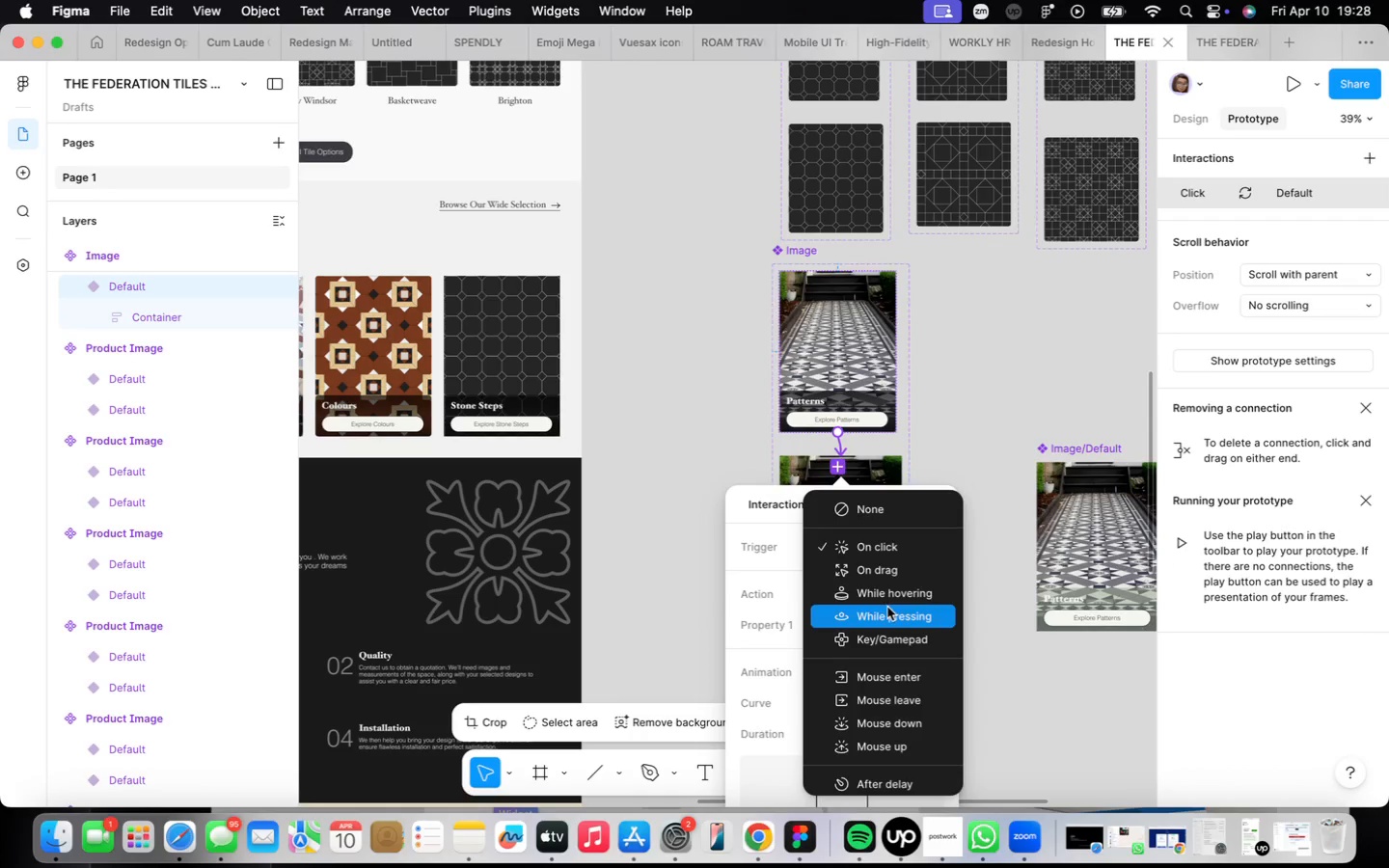 
left_click([886, 602])
 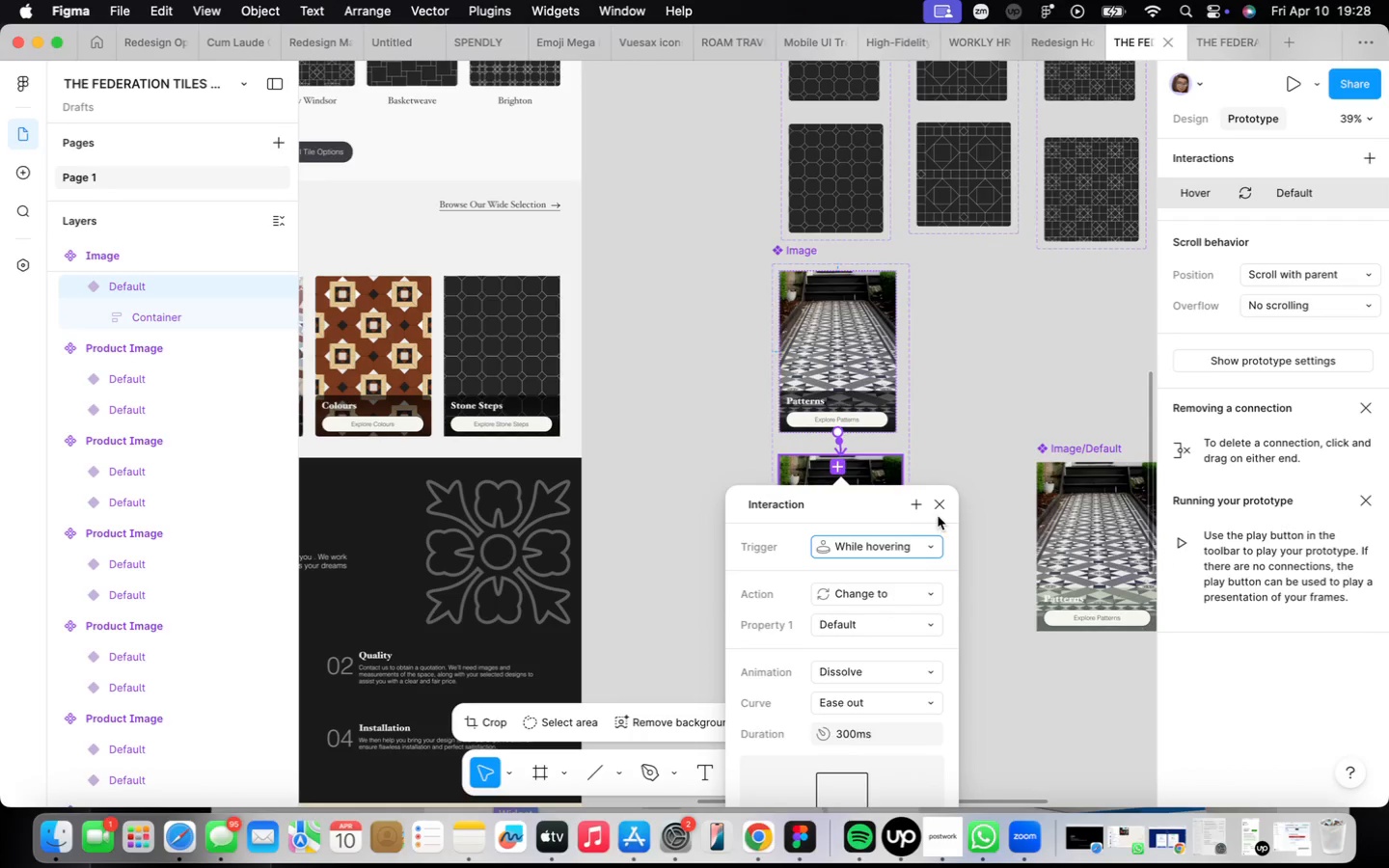 
left_click([941, 511])
 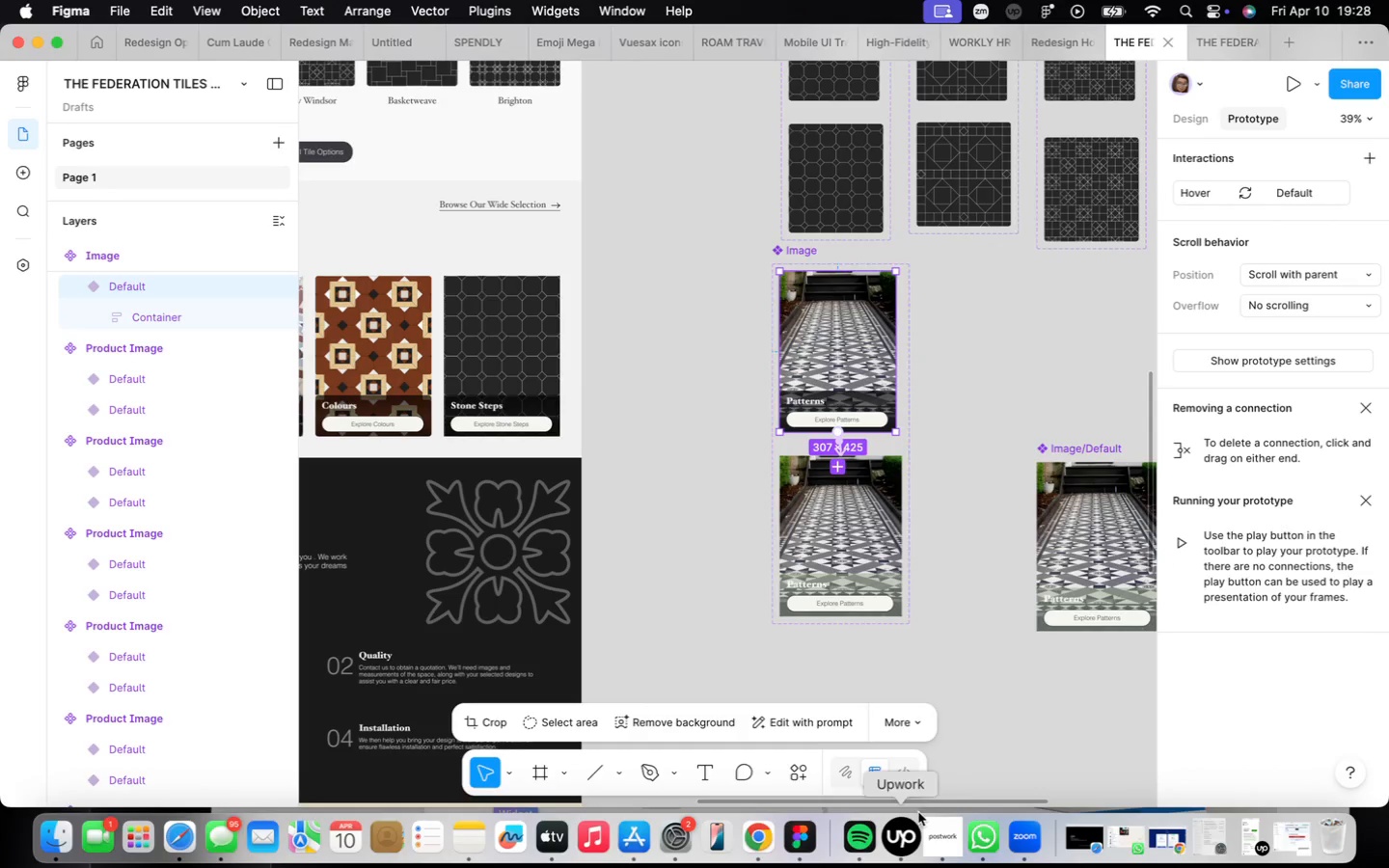 
left_click([949, 849])